 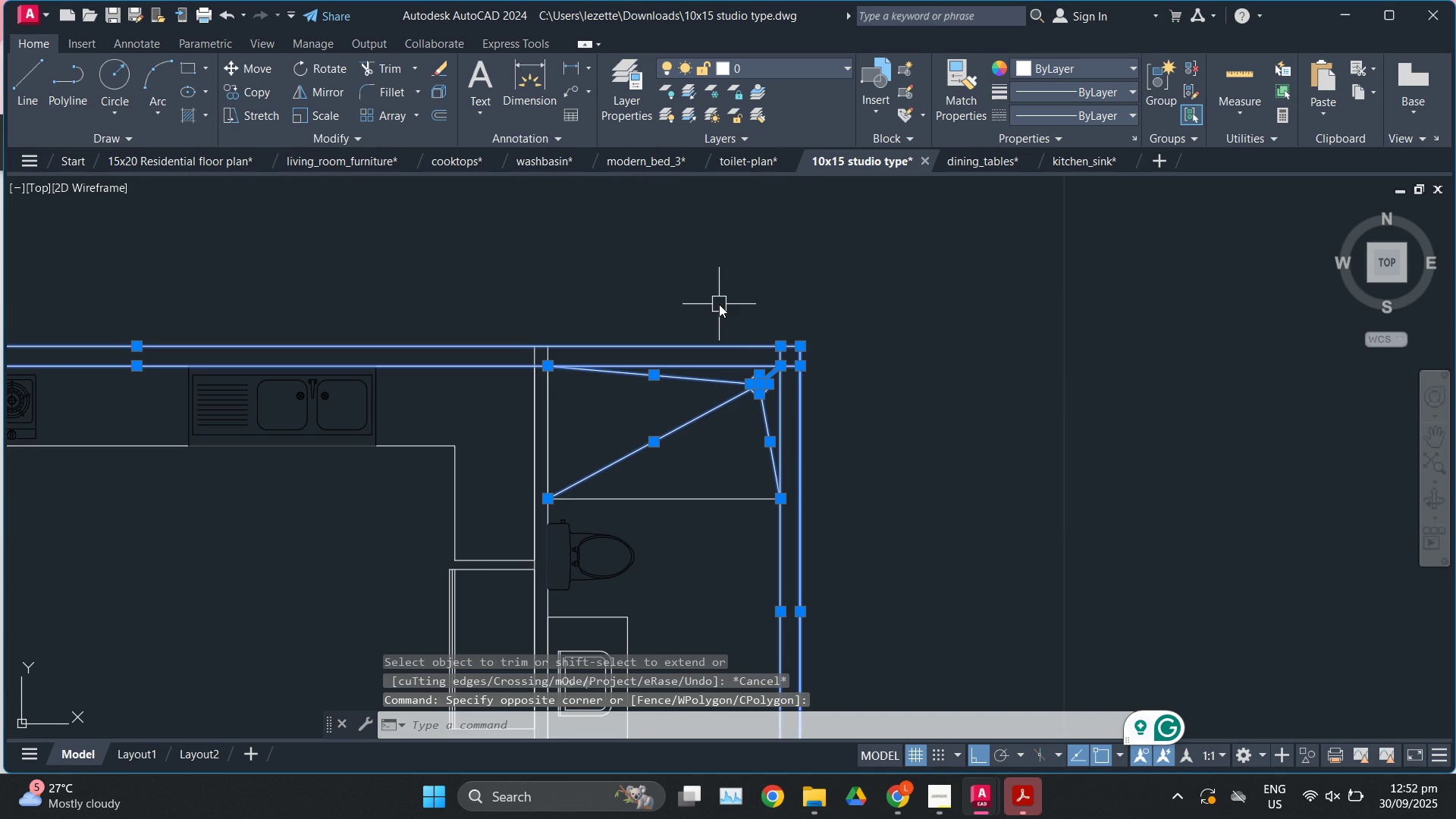 
type(tr)
 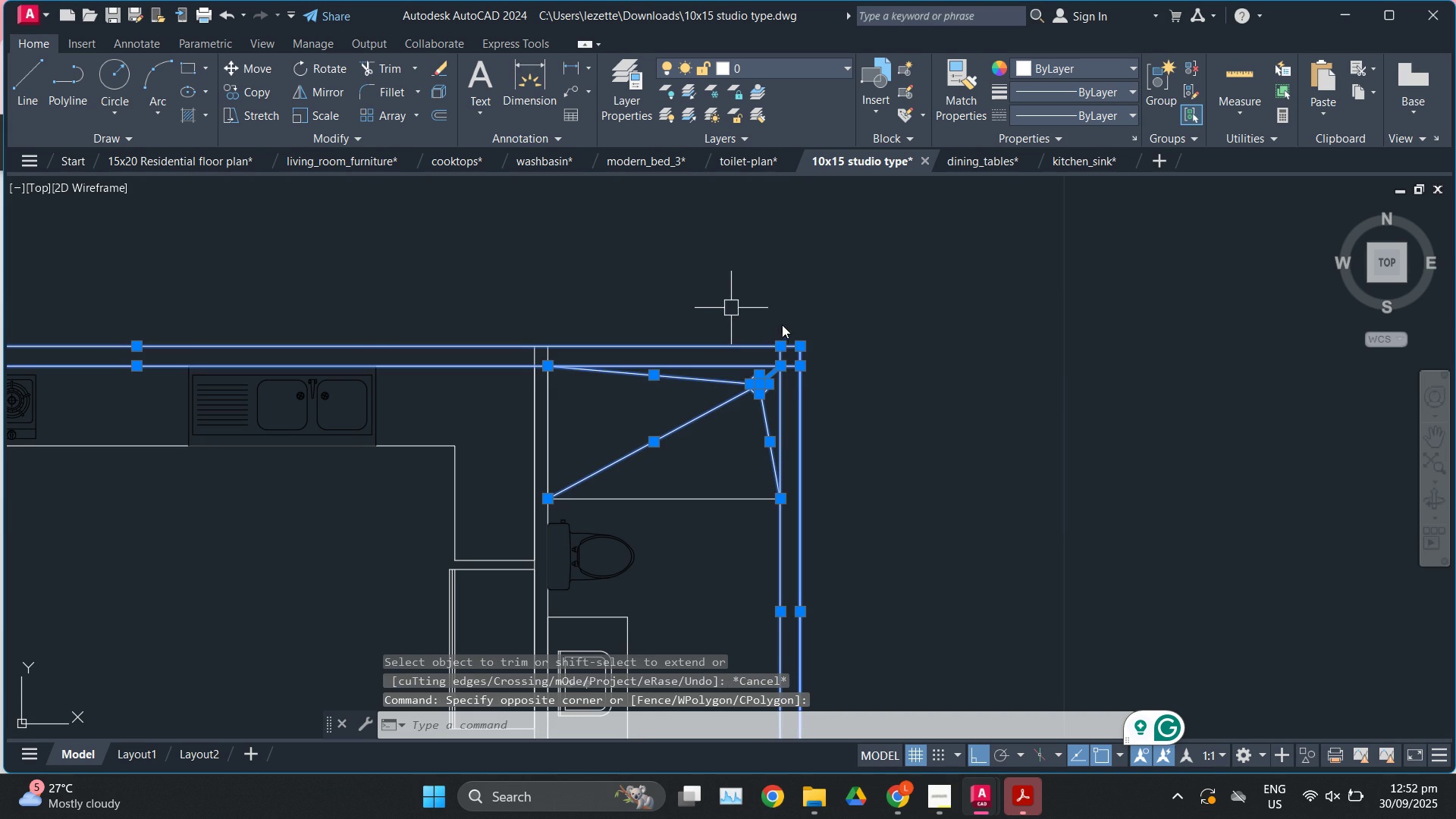 
key(Enter)
 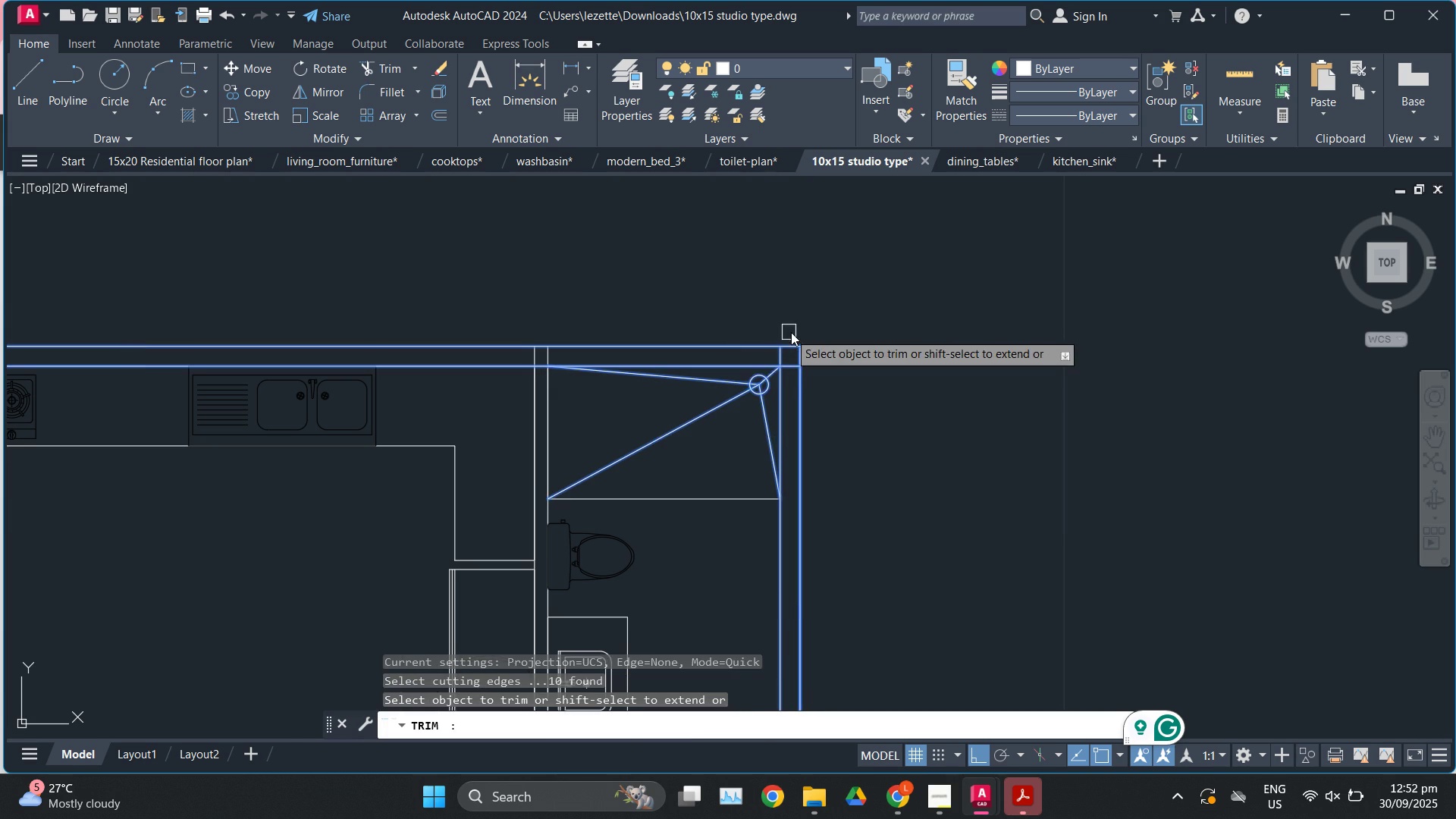 
scroll: coordinate [795, 358], scroll_direction: up, amount: 3.0
 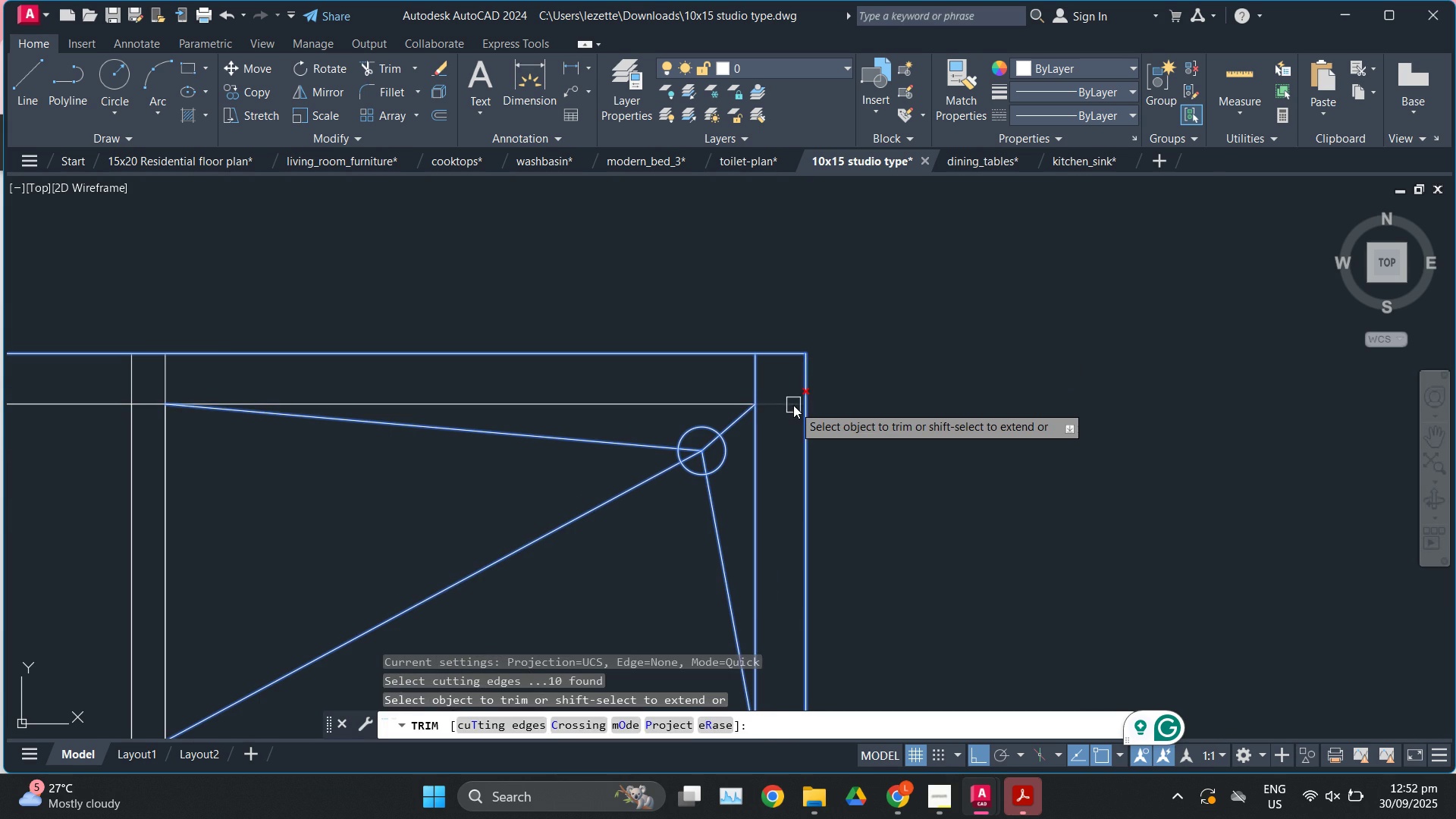 
left_click([793, 405])
 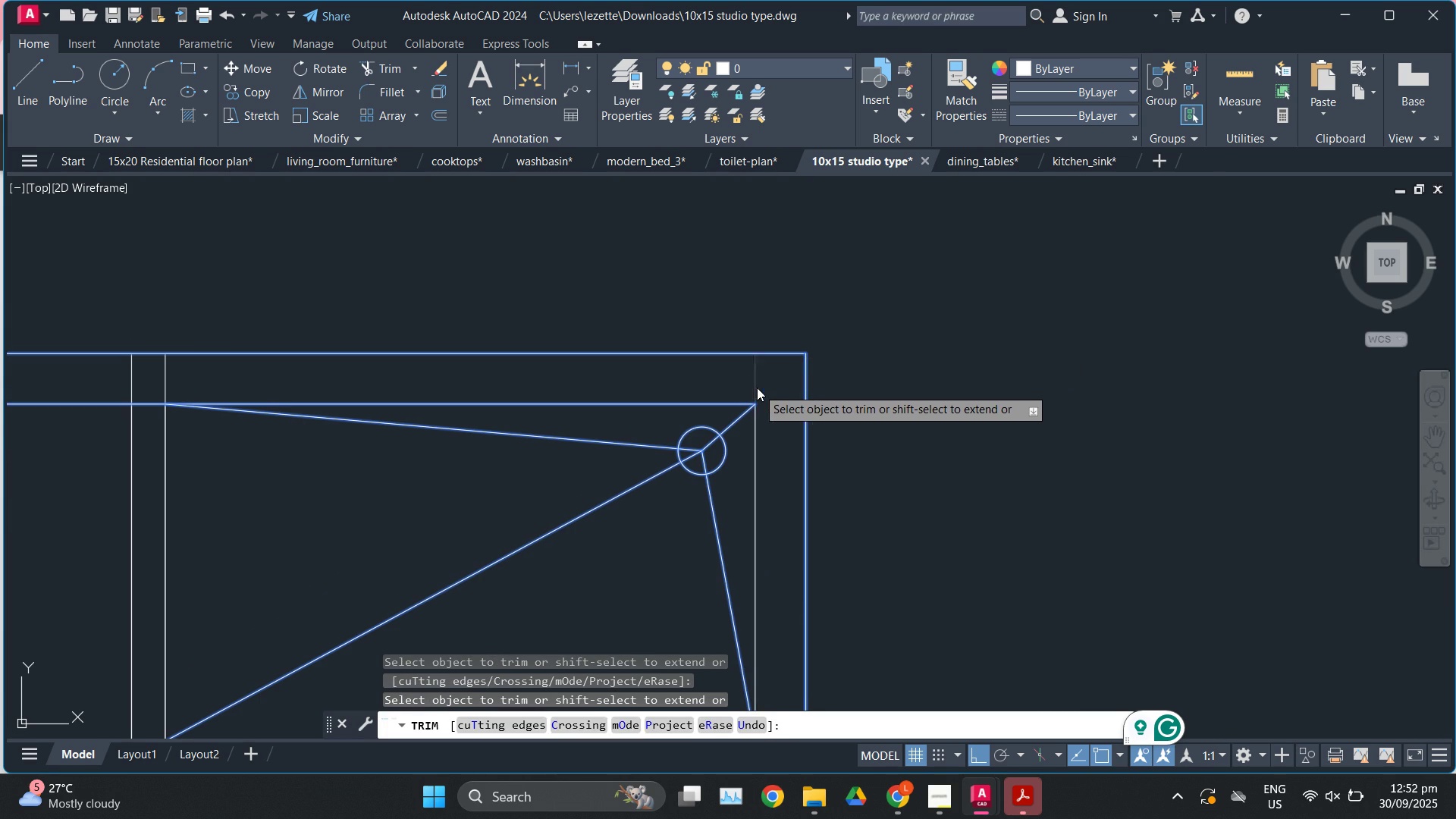 
key(Escape)
type(y)
key(Backspace)
type(tr)
 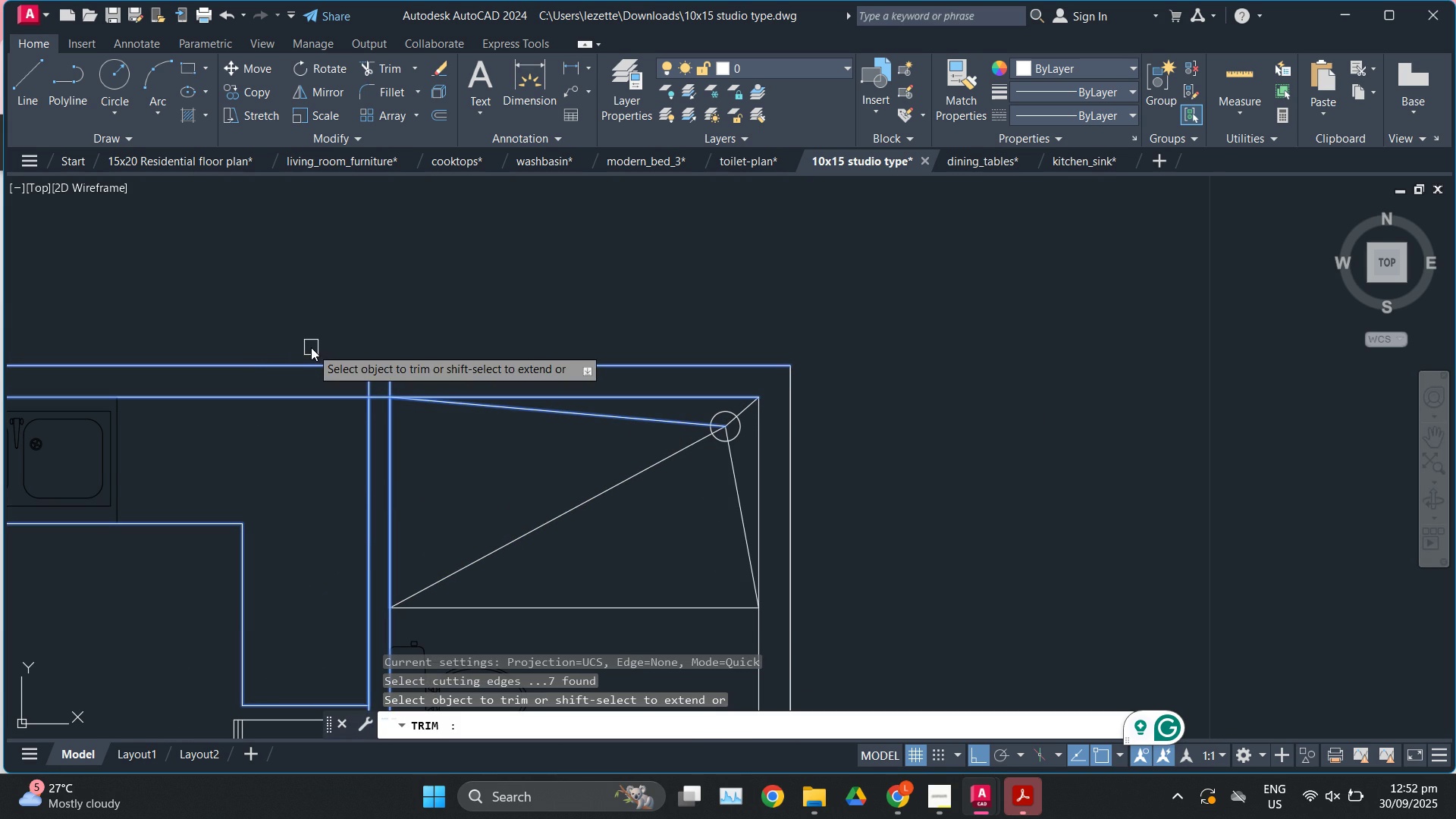 
scroll: coordinate [765, 386], scroll_direction: down, amount: 2.0